 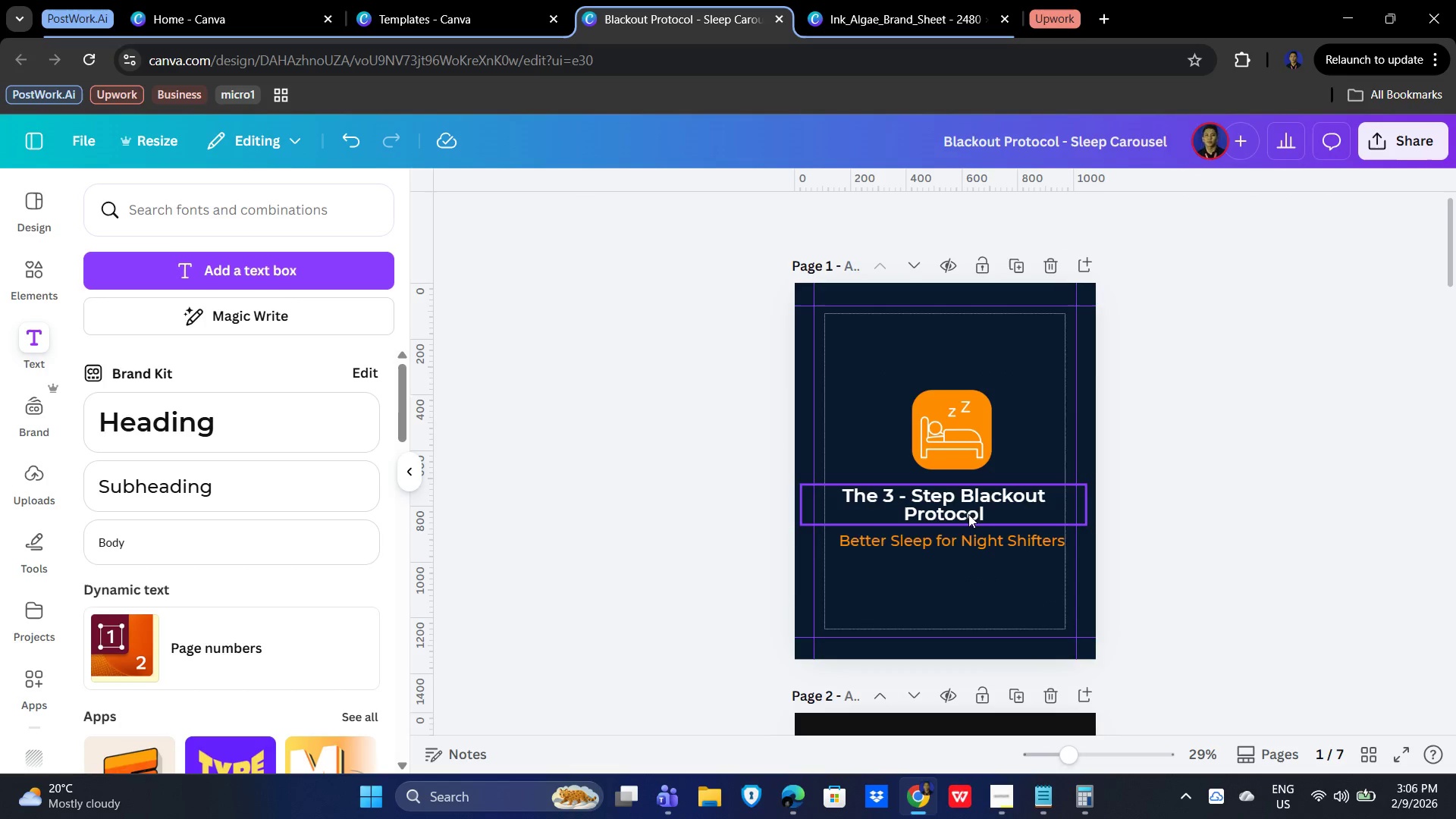 
left_click([955, 509])
 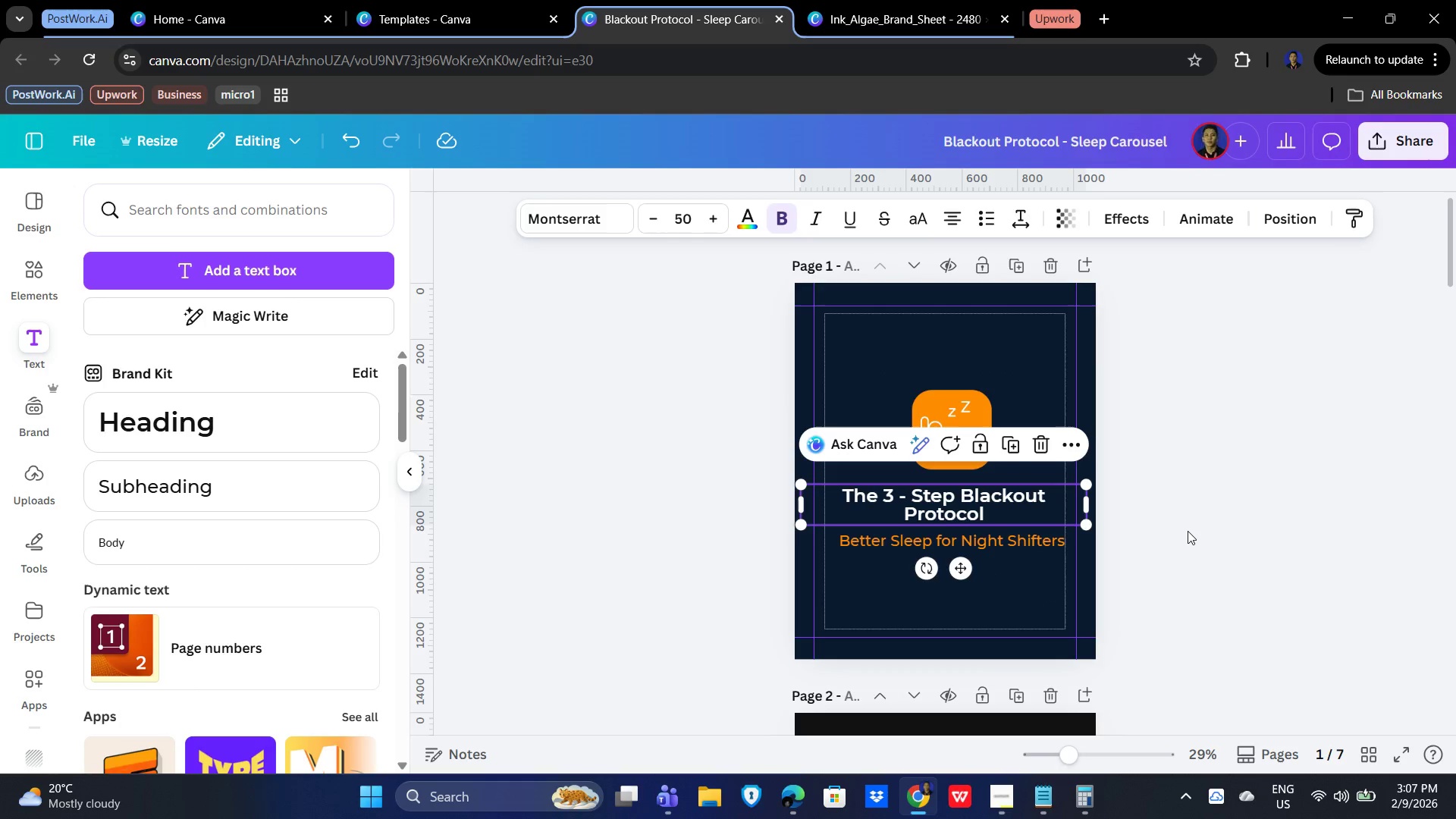 
left_click([1188, 531])
 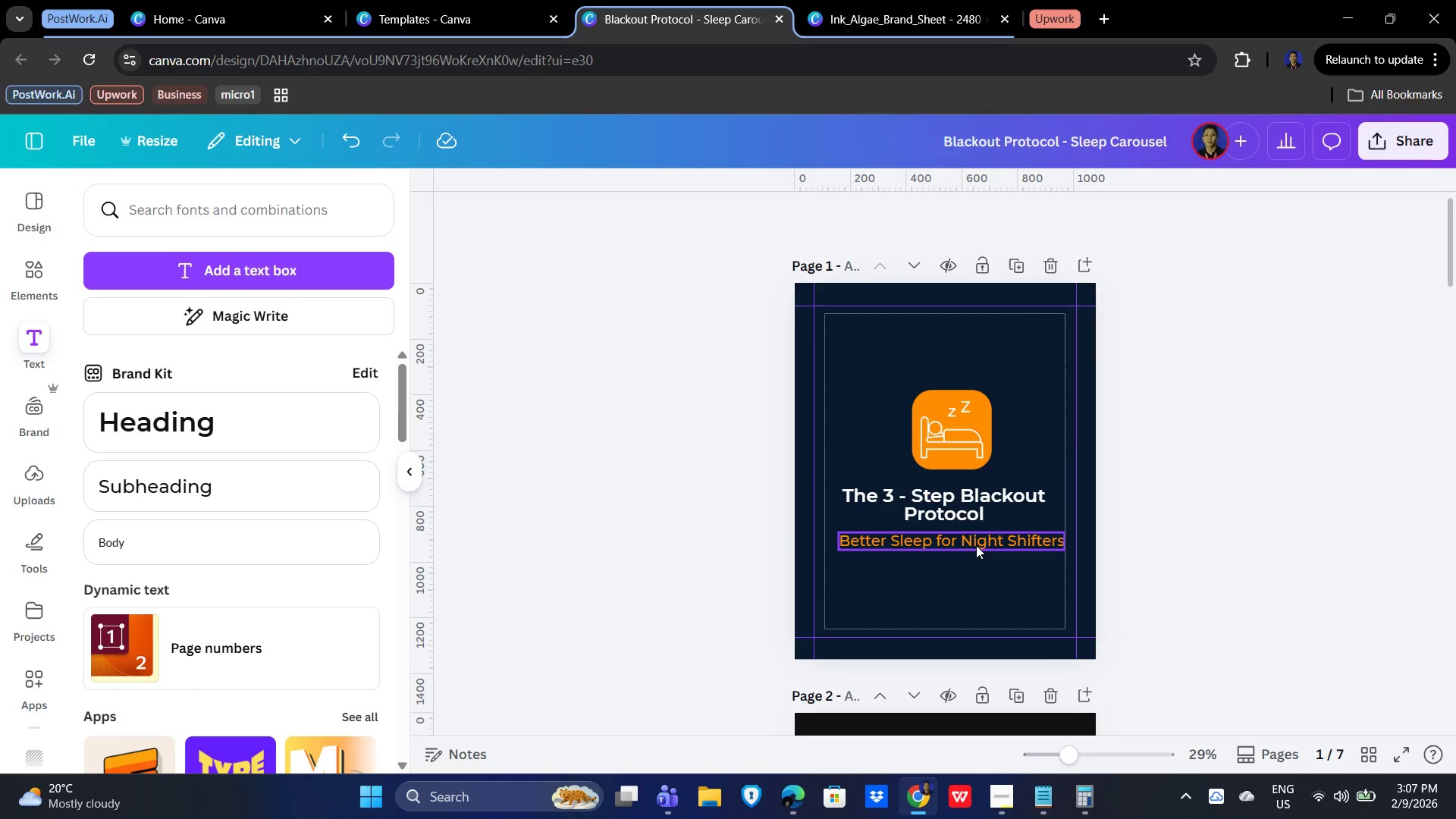 
left_click([970, 550])
 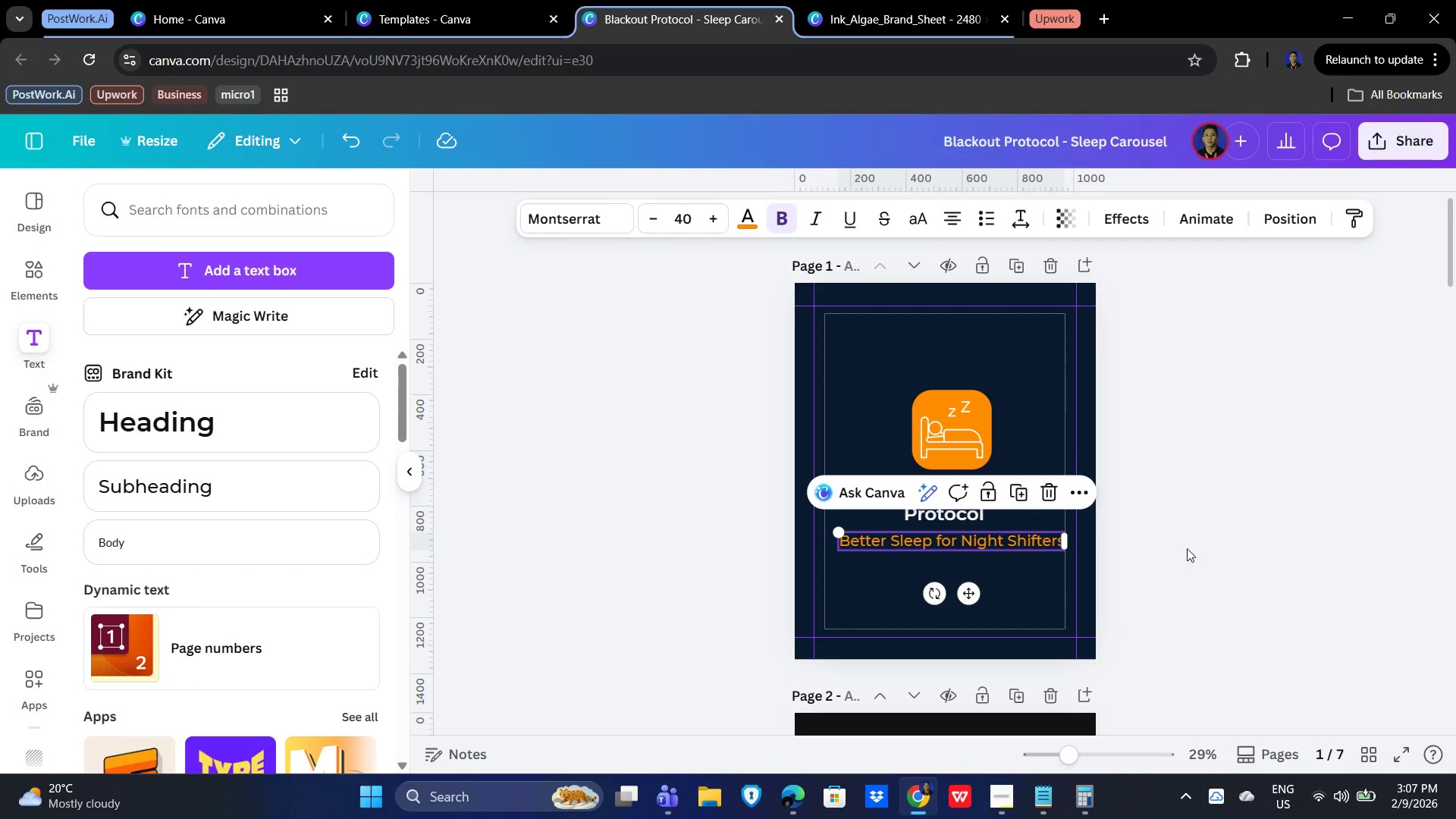 
left_click([1215, 548])
 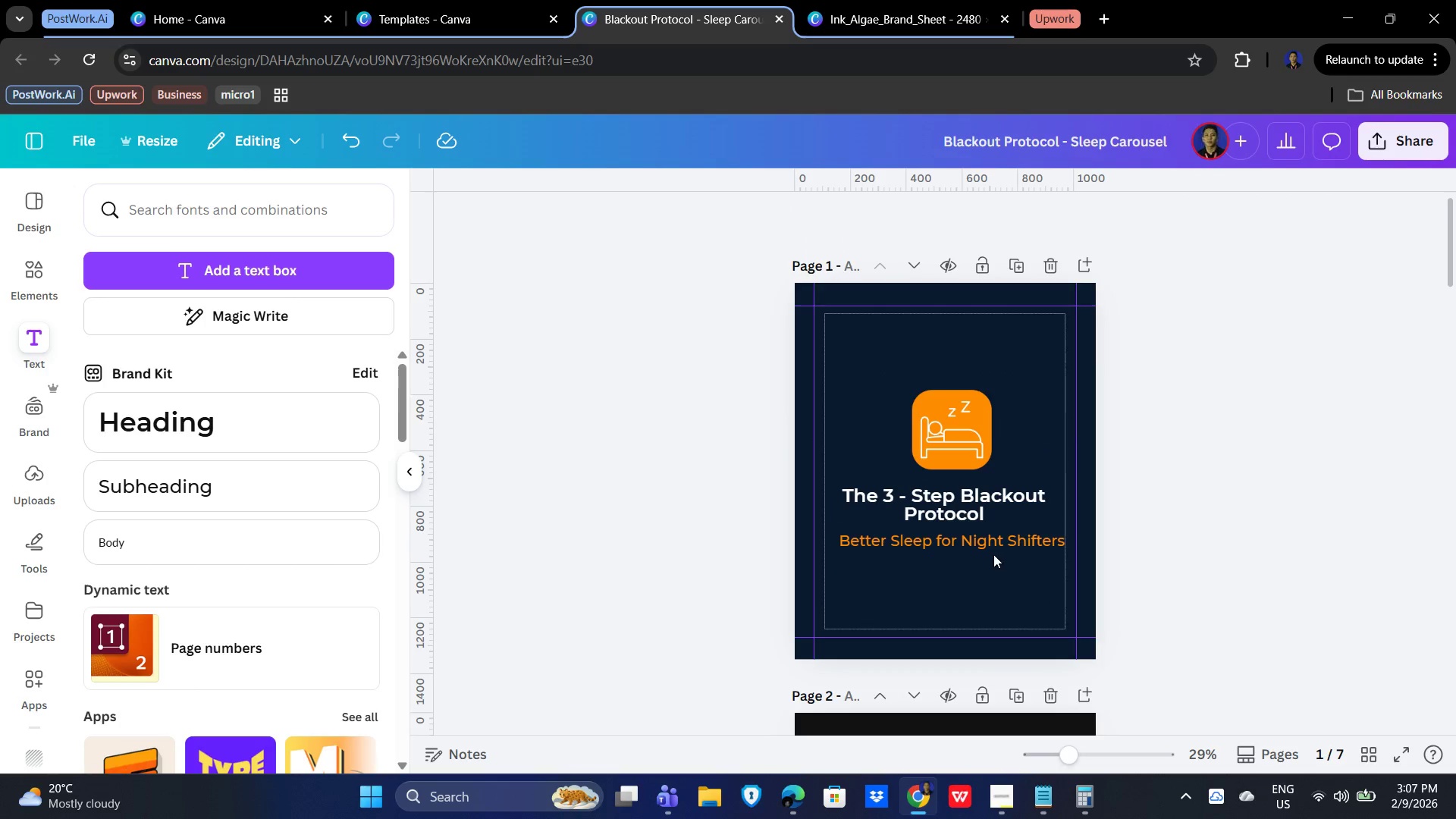 
hold_key(key=AltLeft, duration=0.36)
 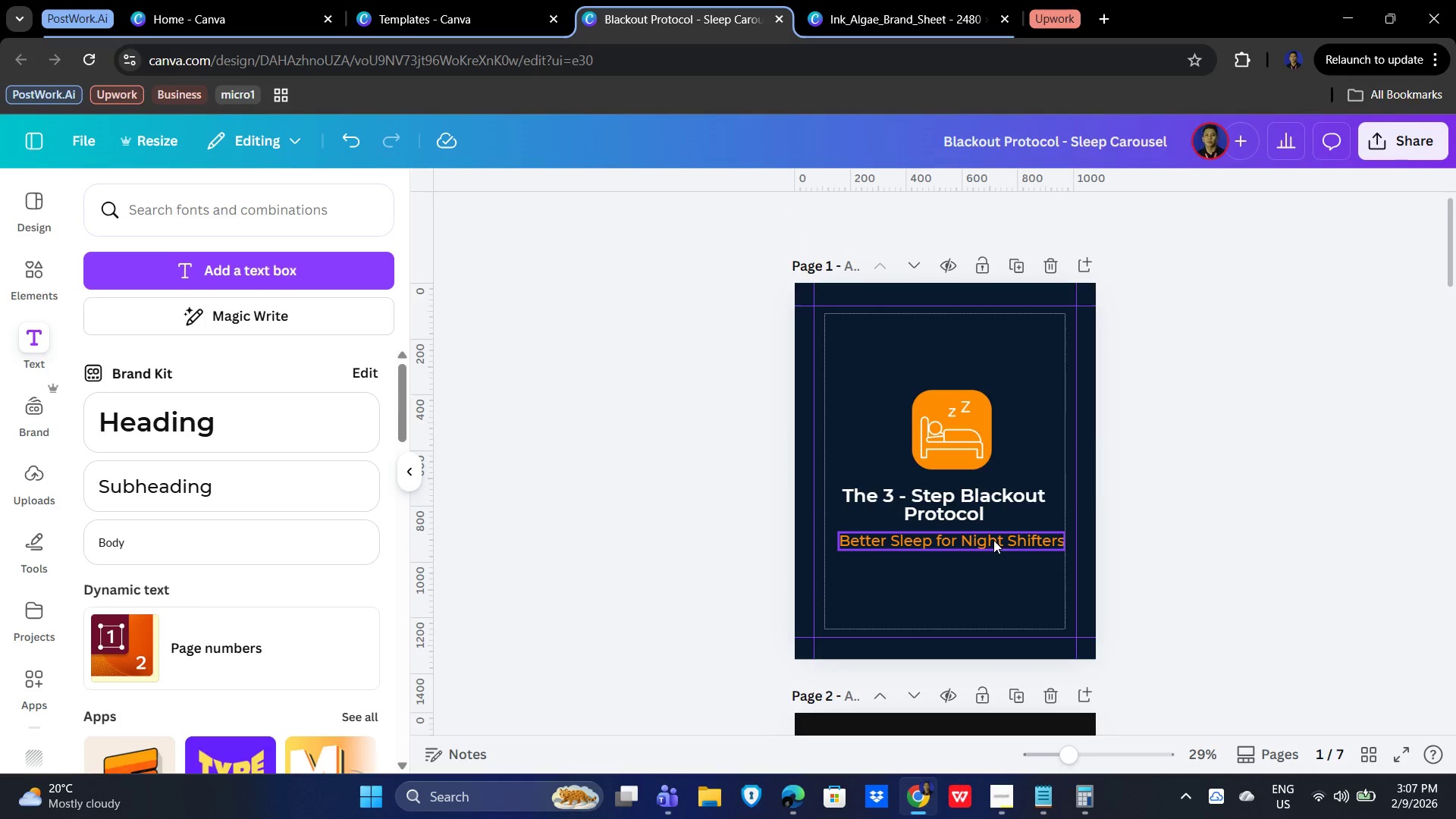 
left_click_drag(start_coordinate=[993, 540], to_coordinate=[990, 538])
 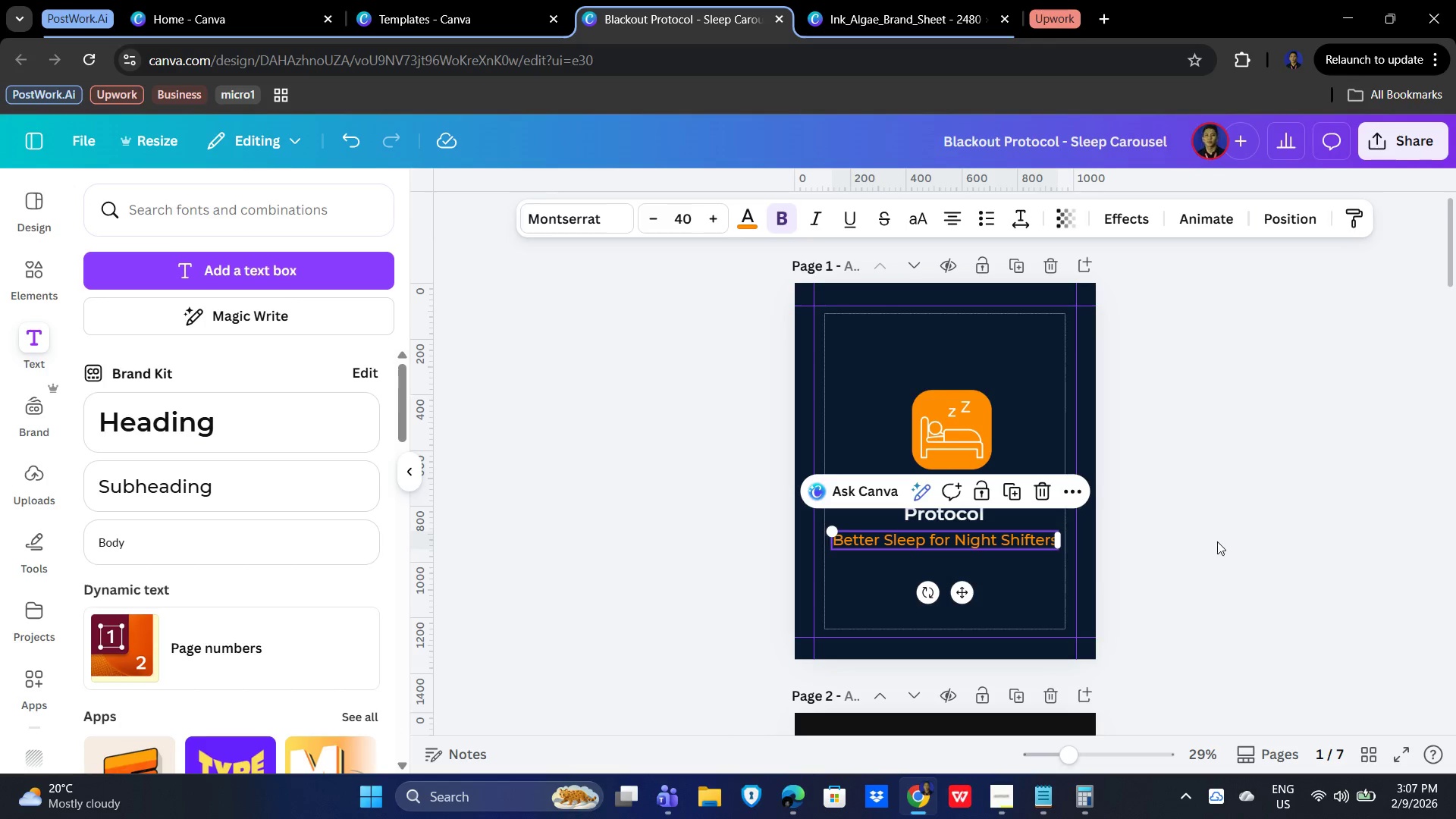 
left_click([1217, 541])
 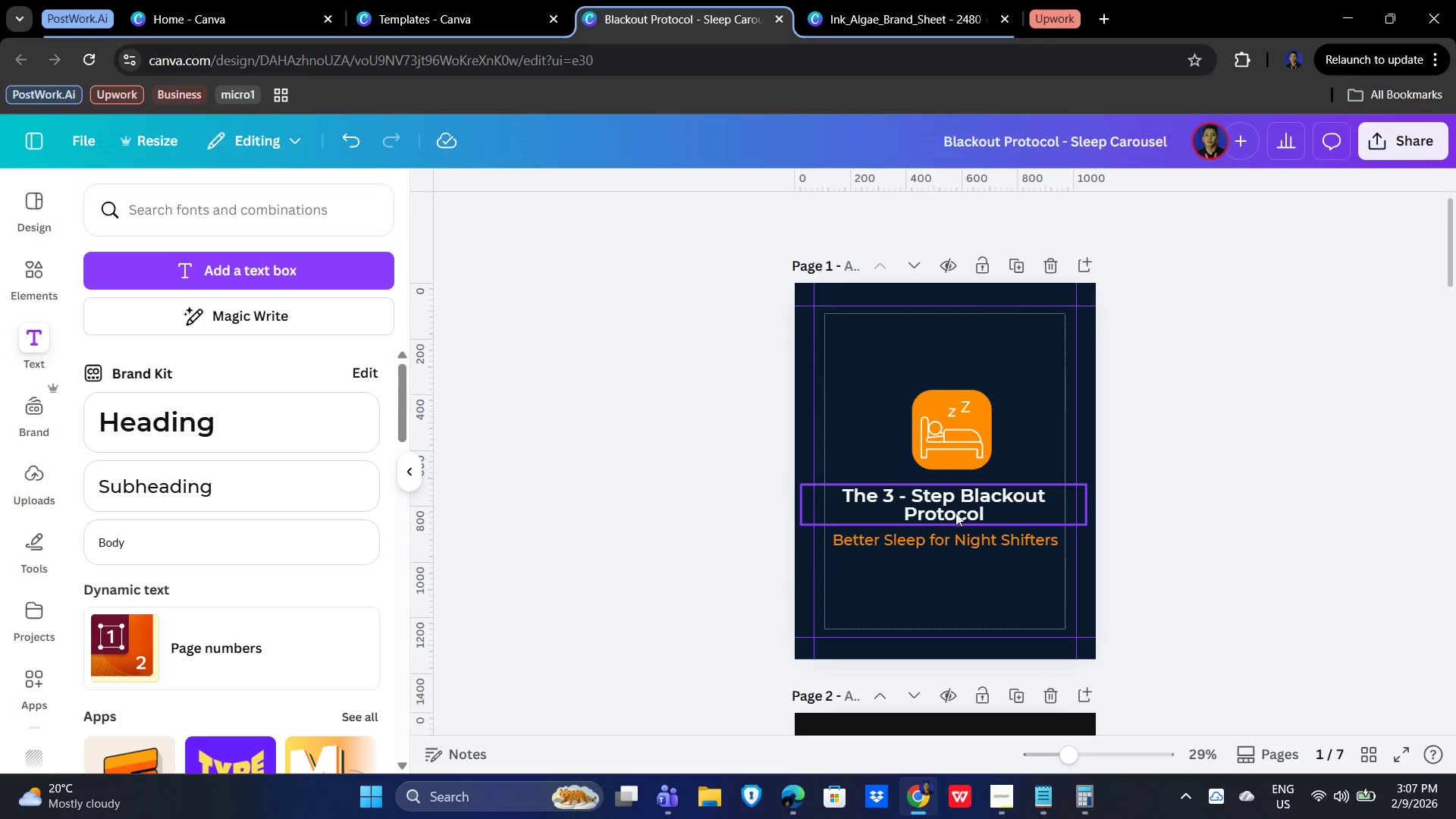 
left_click([946, 510])
 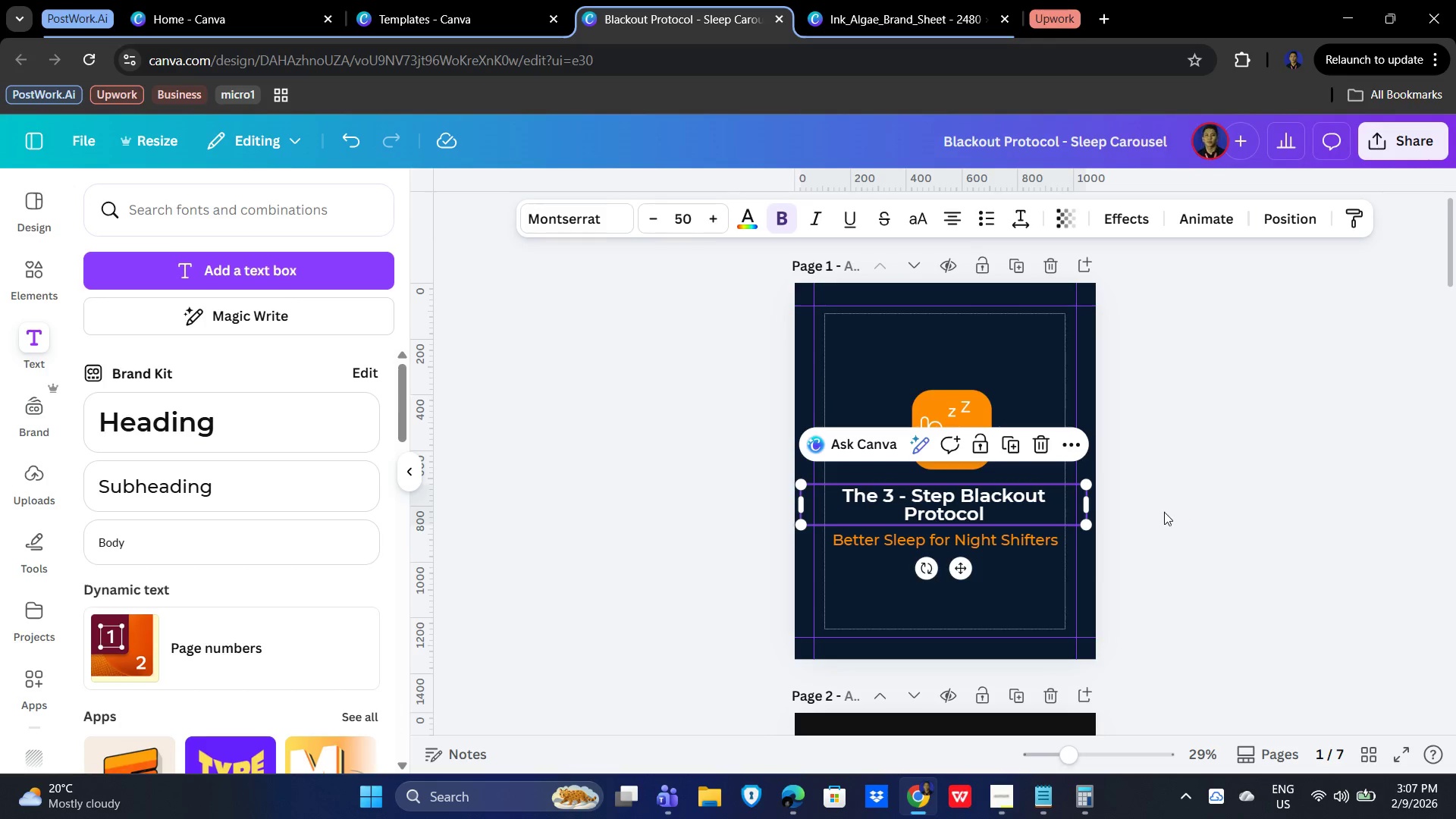 
left_click([1165, 511])
 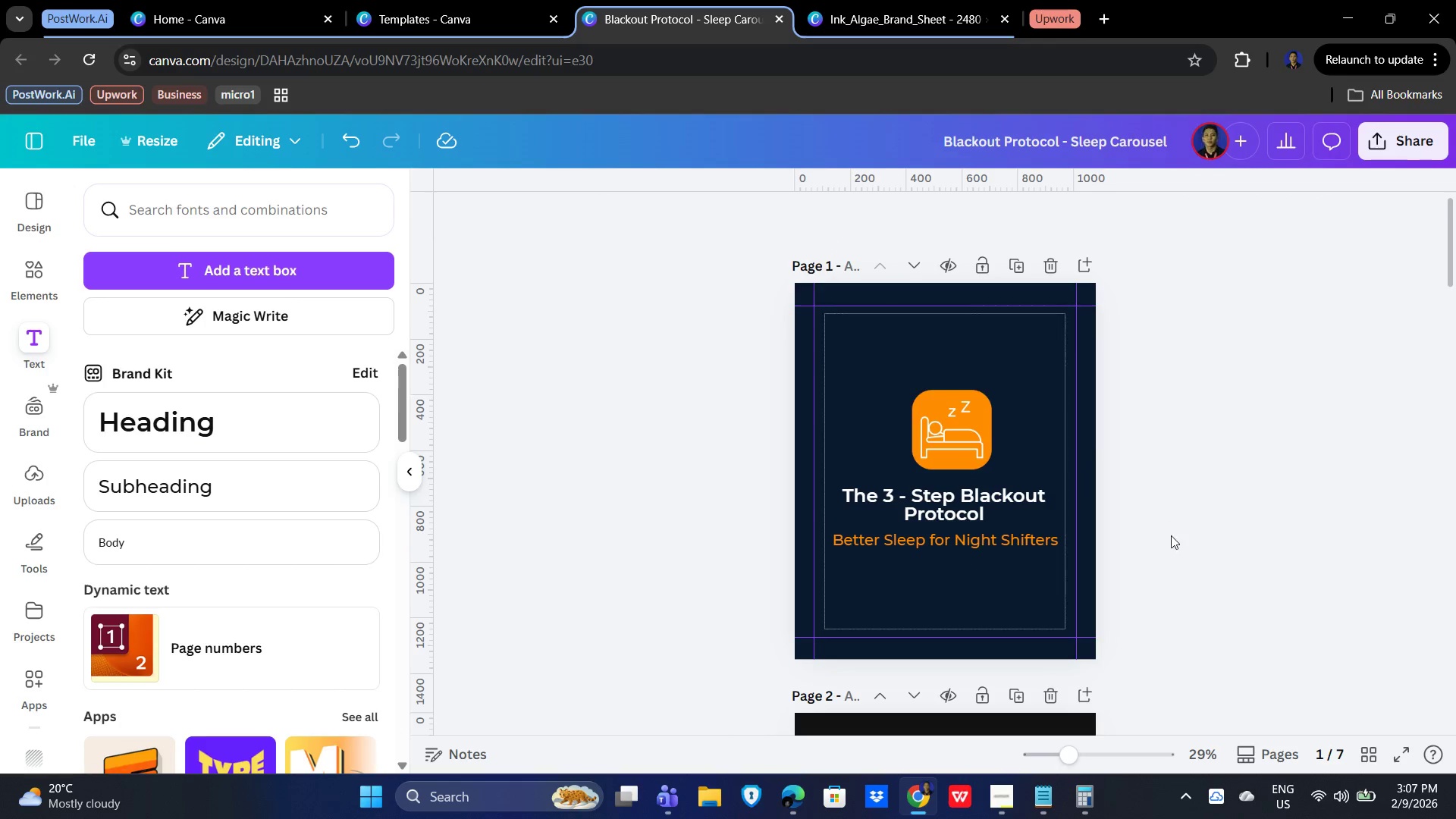 
scroll: coordinate [1181, 535], scroll_direction: down, amount: 1.0
 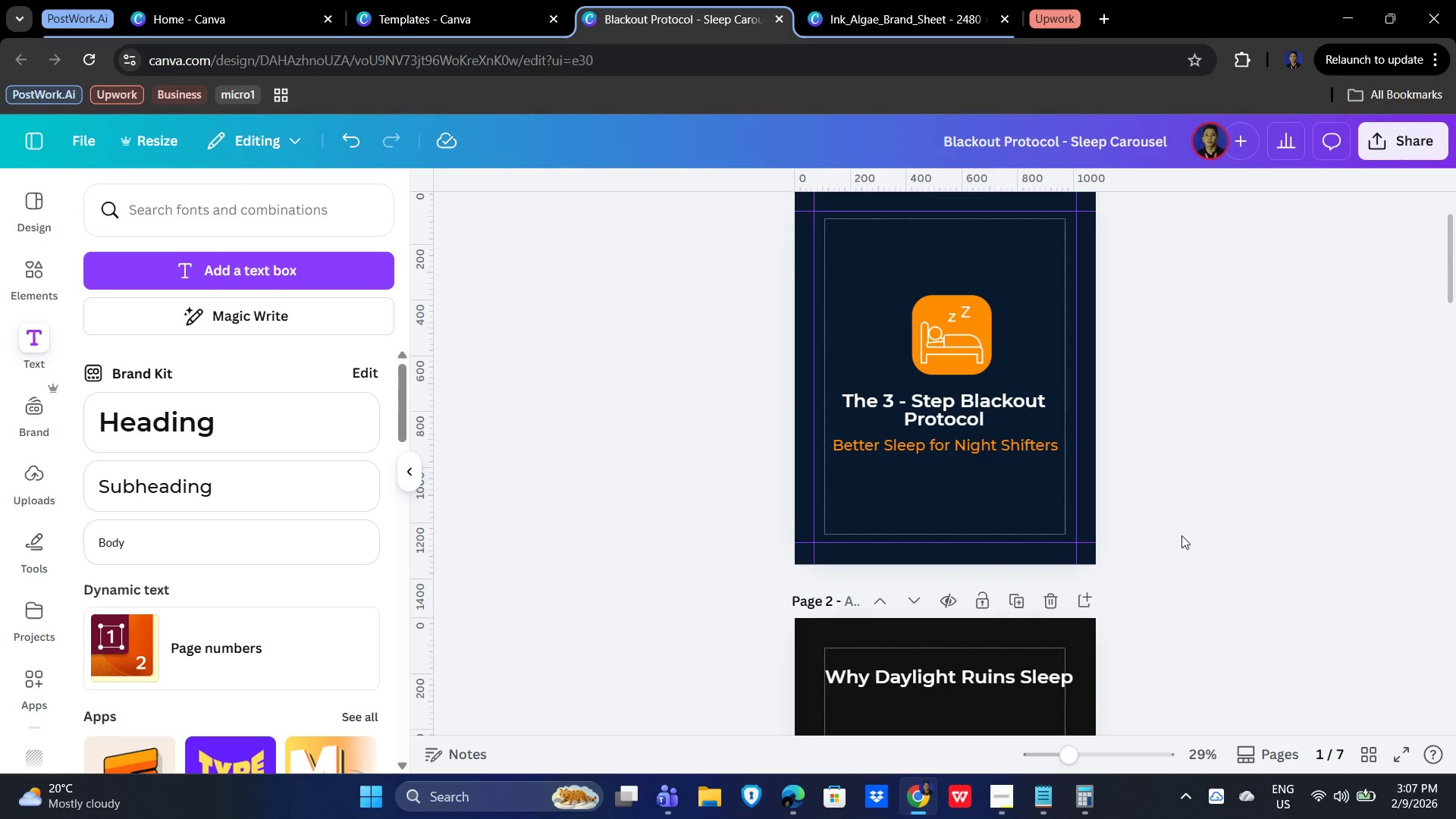 
key(Alt+Tab)
 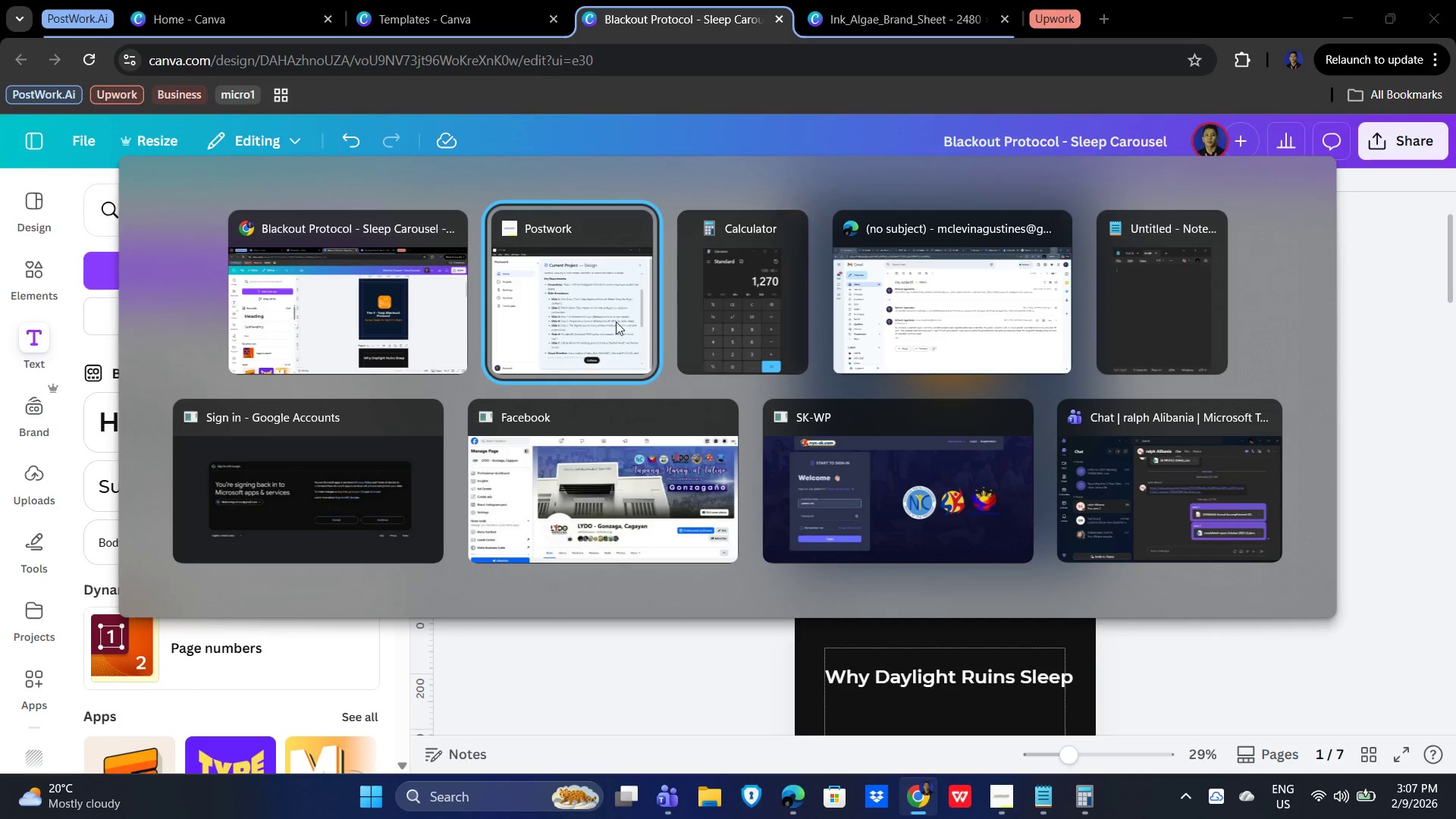 
left_click([597, 323])